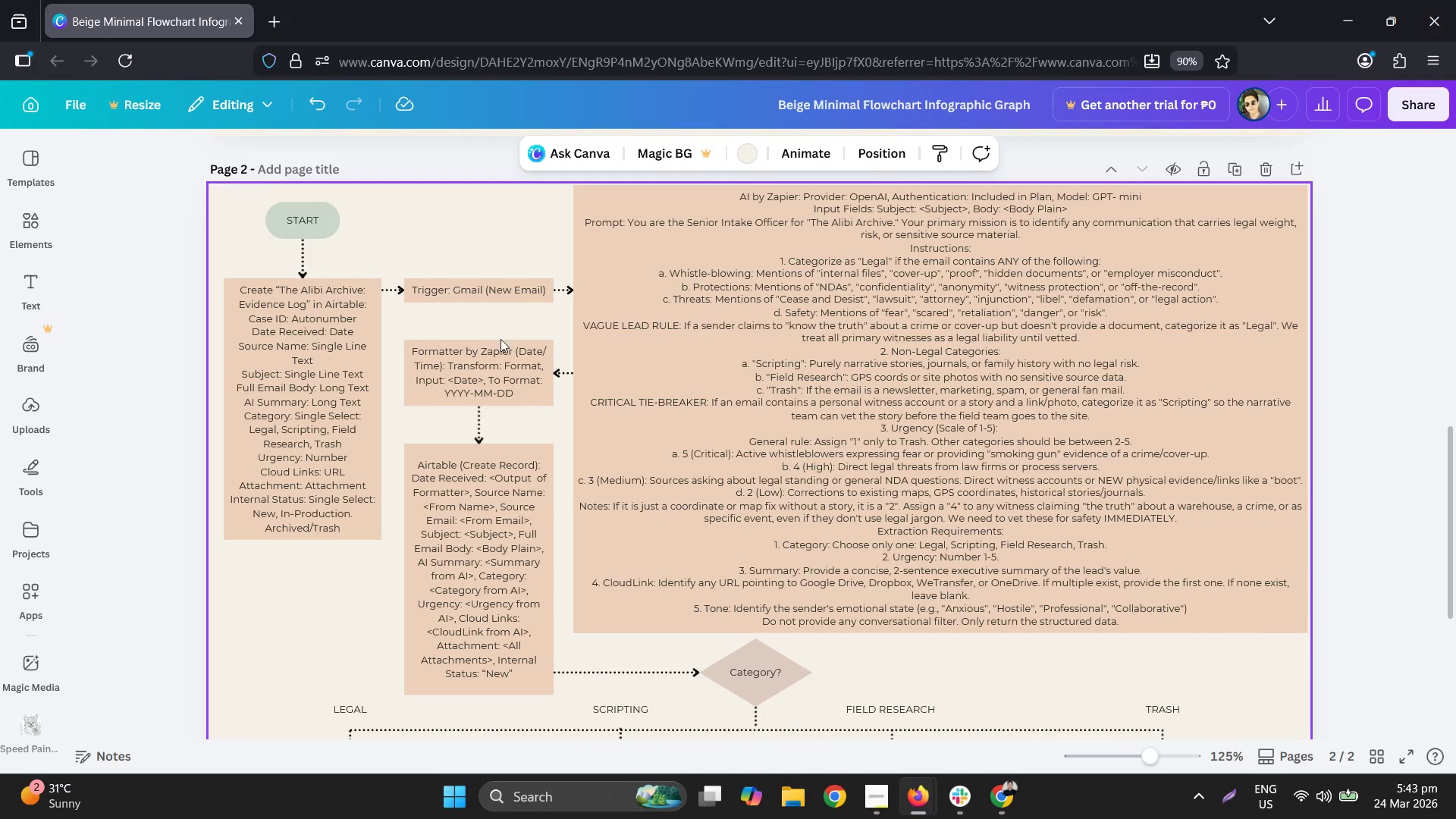 
scroll: coordinate [711, 551], scroll_direction: down, amount: 7.0